 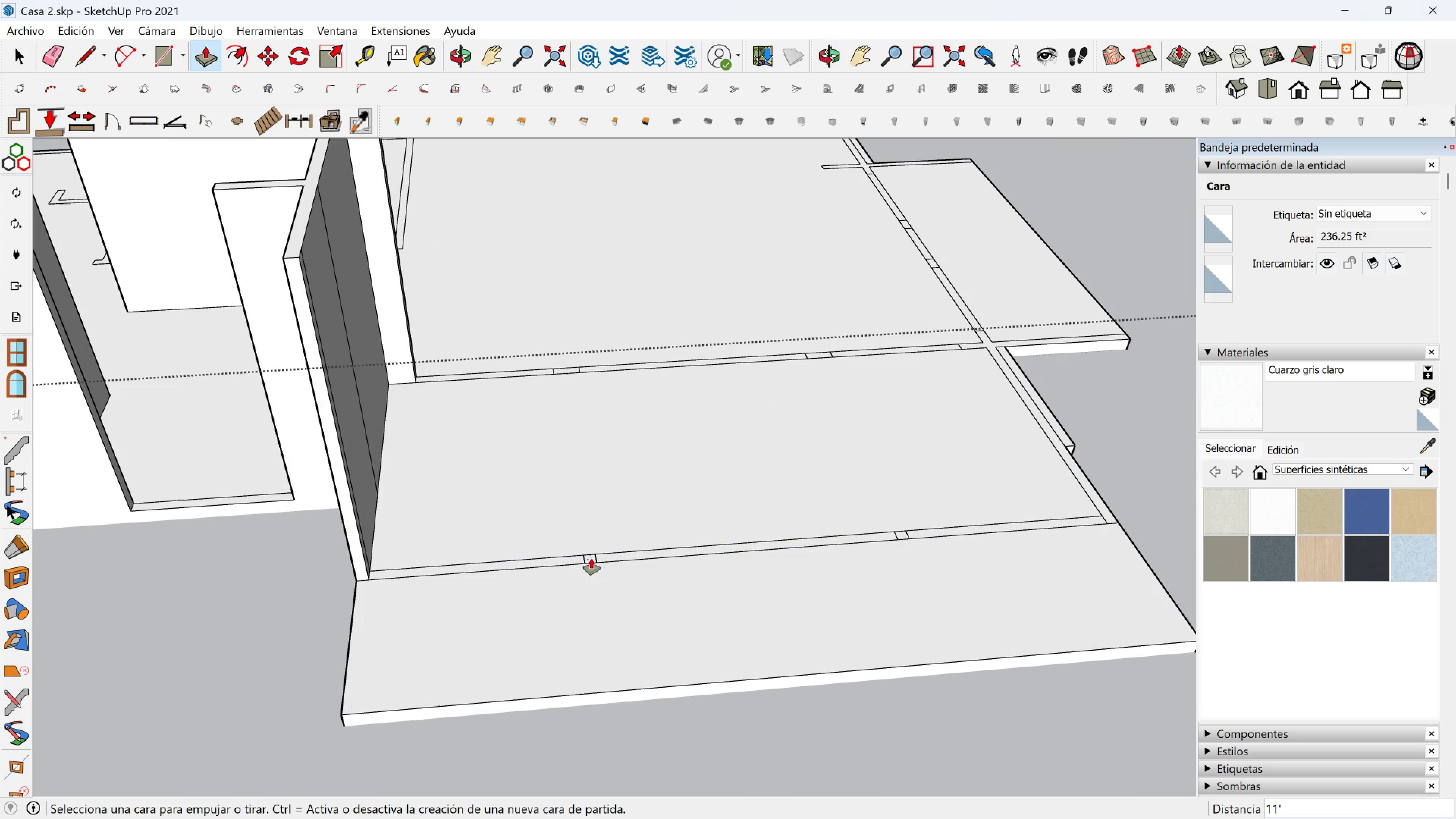 
left_click([569, 370])
 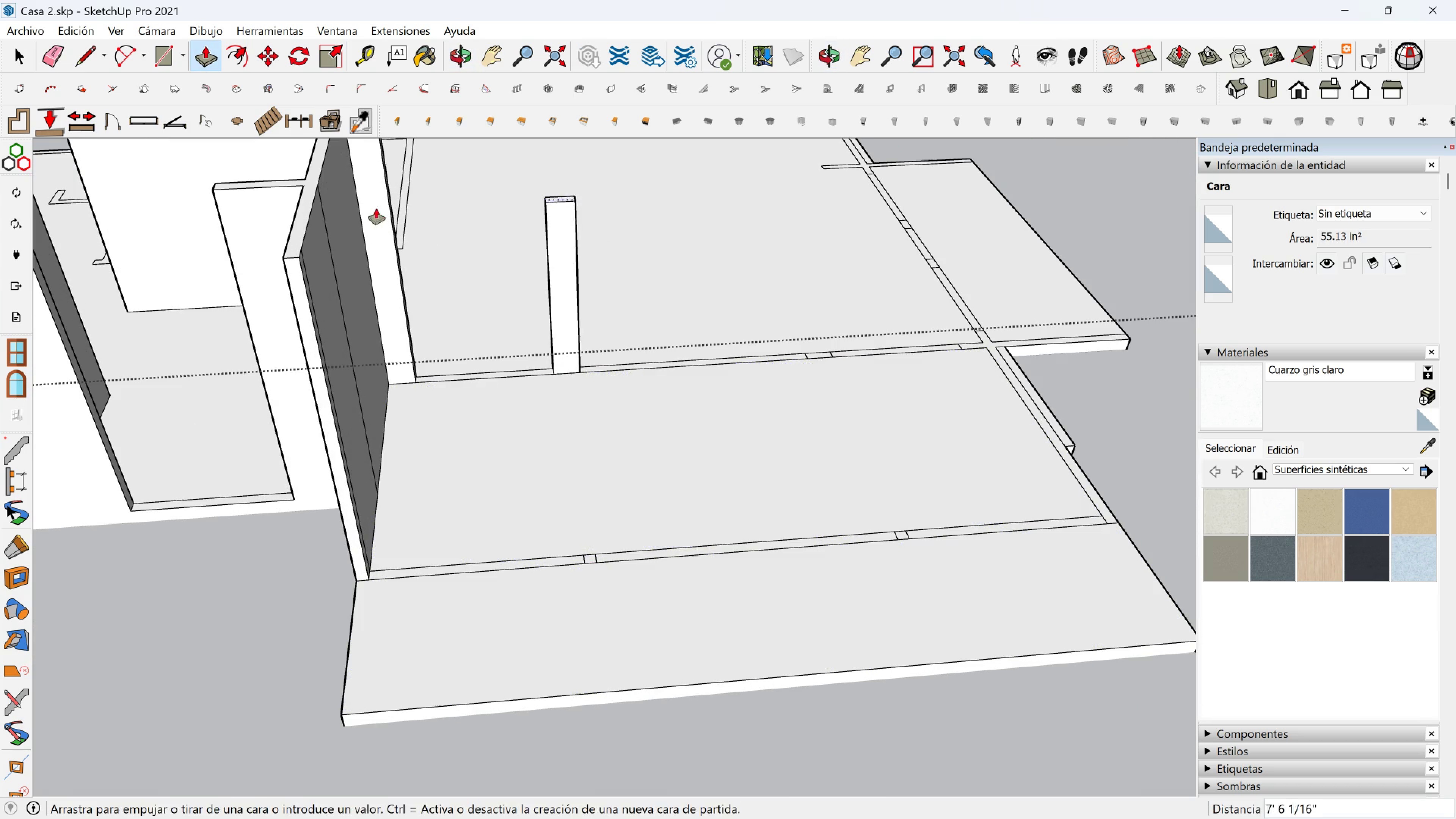 
key(Shift+ShiftLeft)
 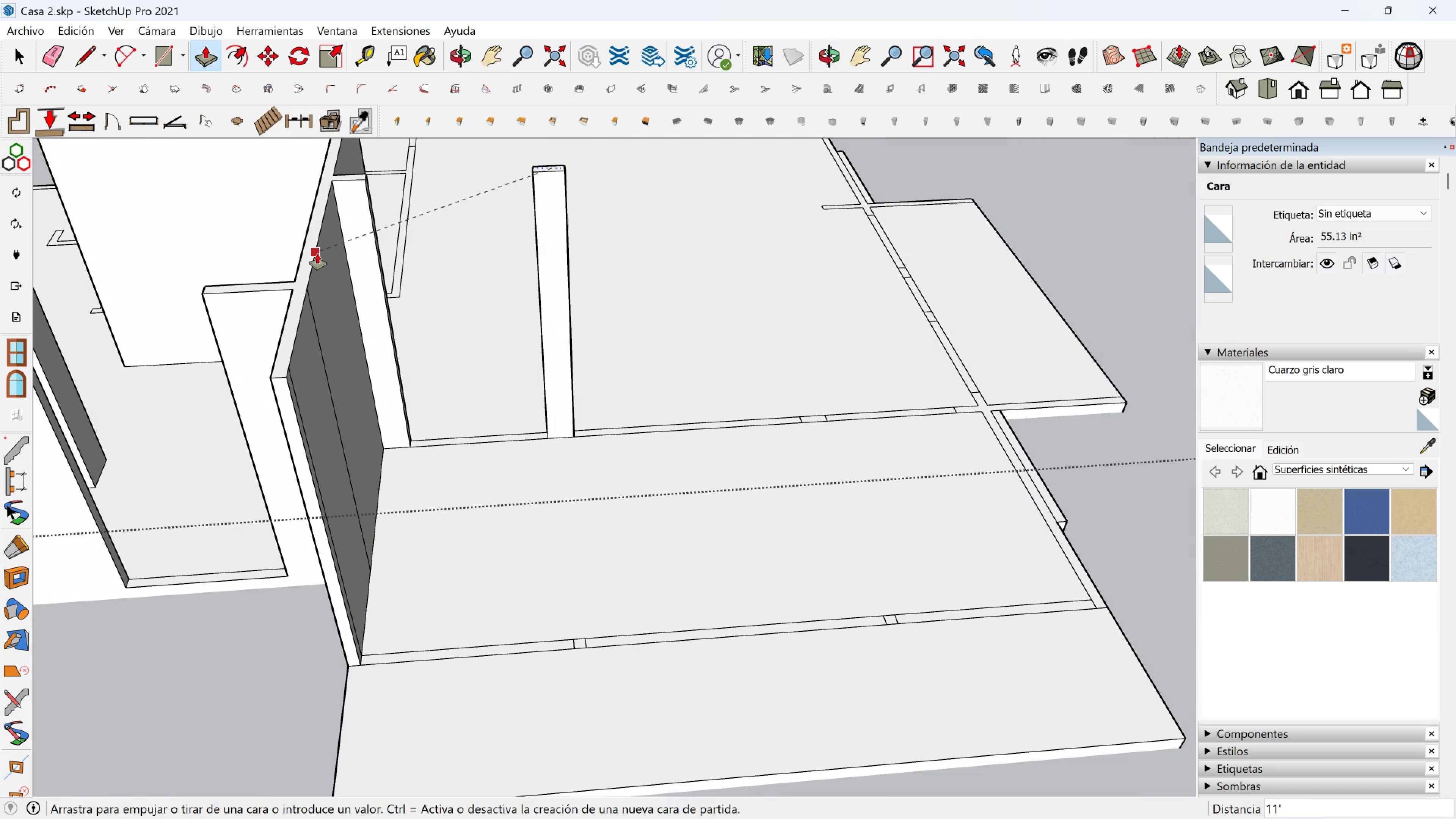 
left_click([317, 254])
 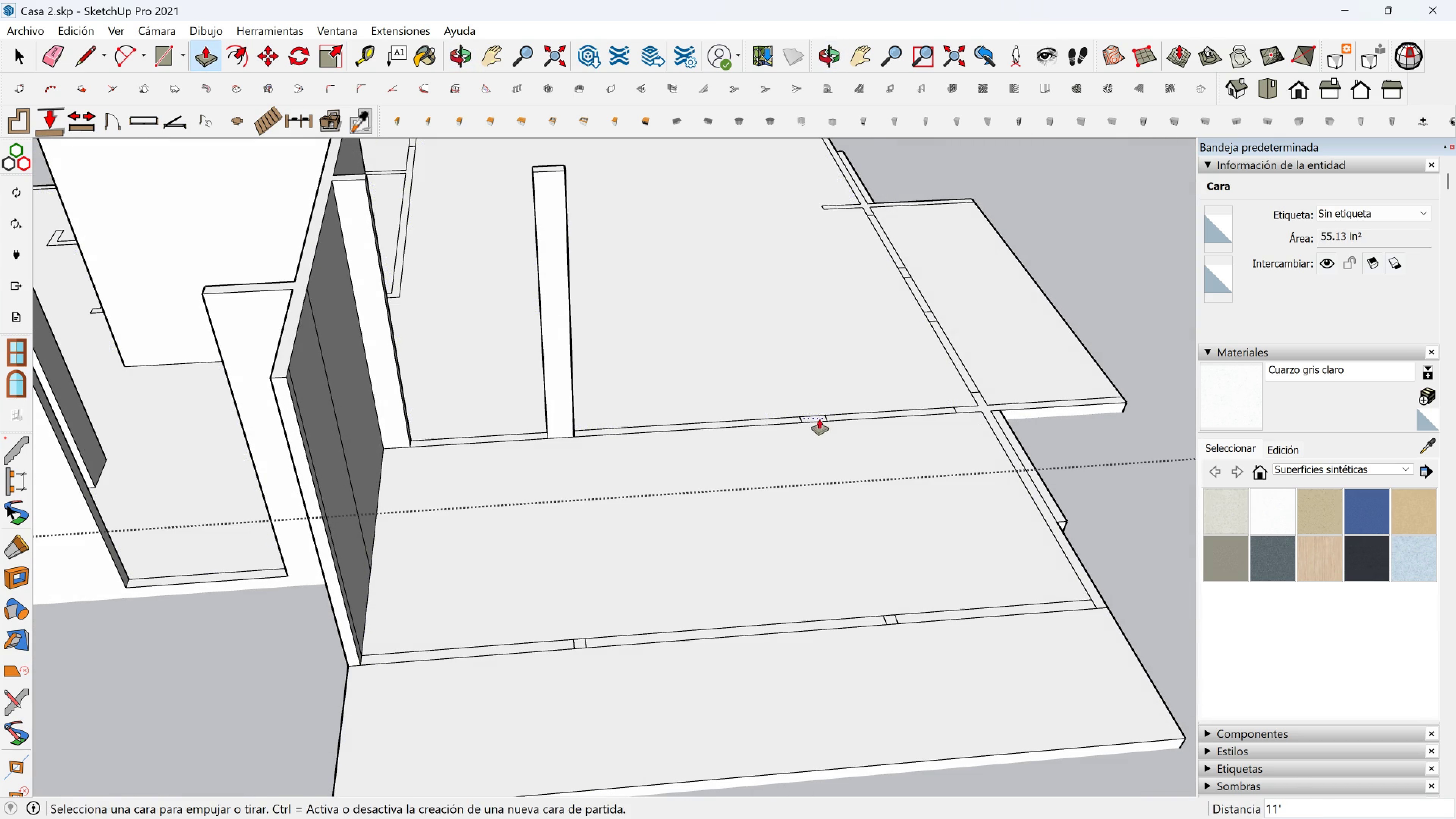 
left_click([819, 419])
 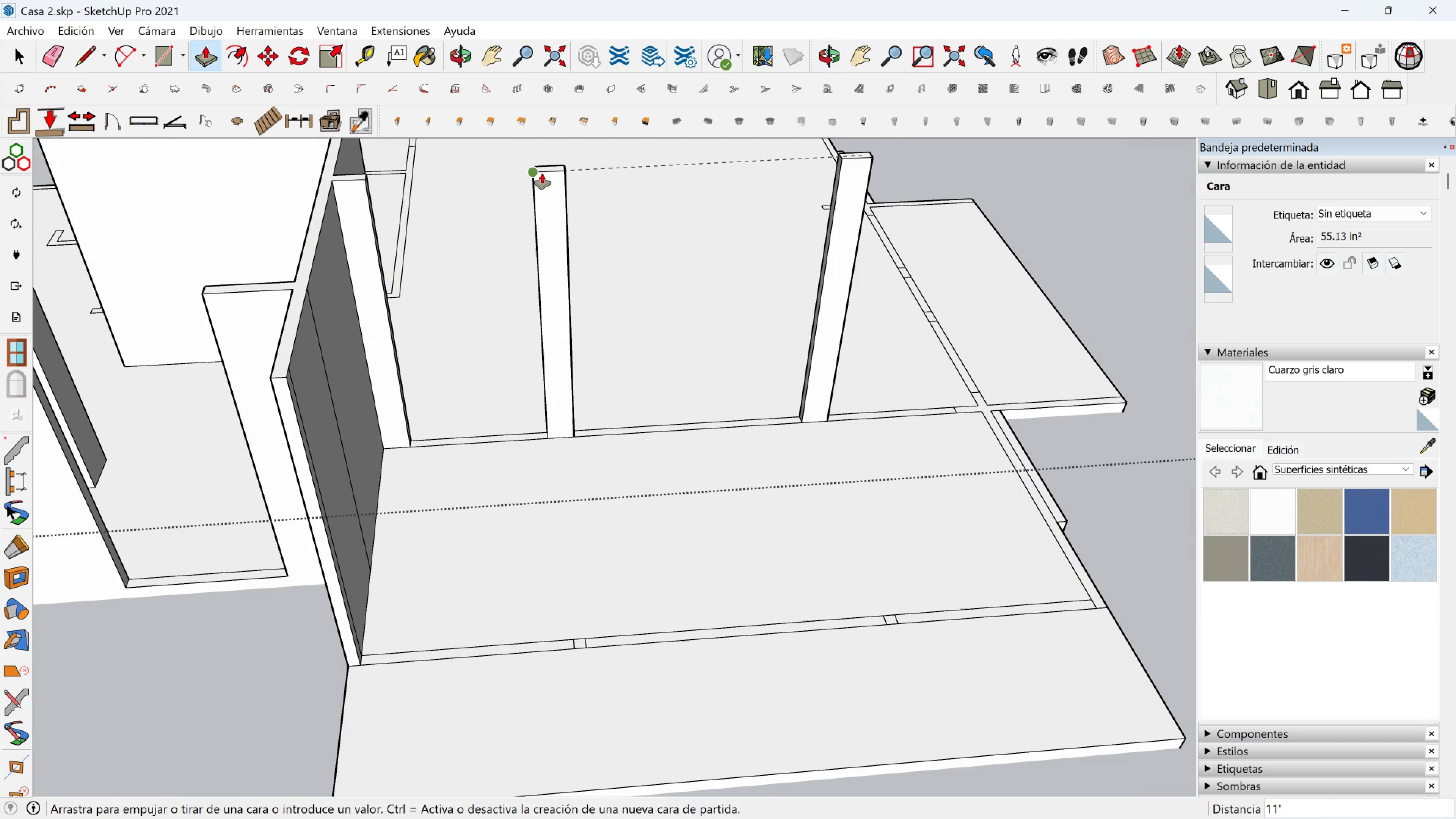 
left_click([542, 173])
 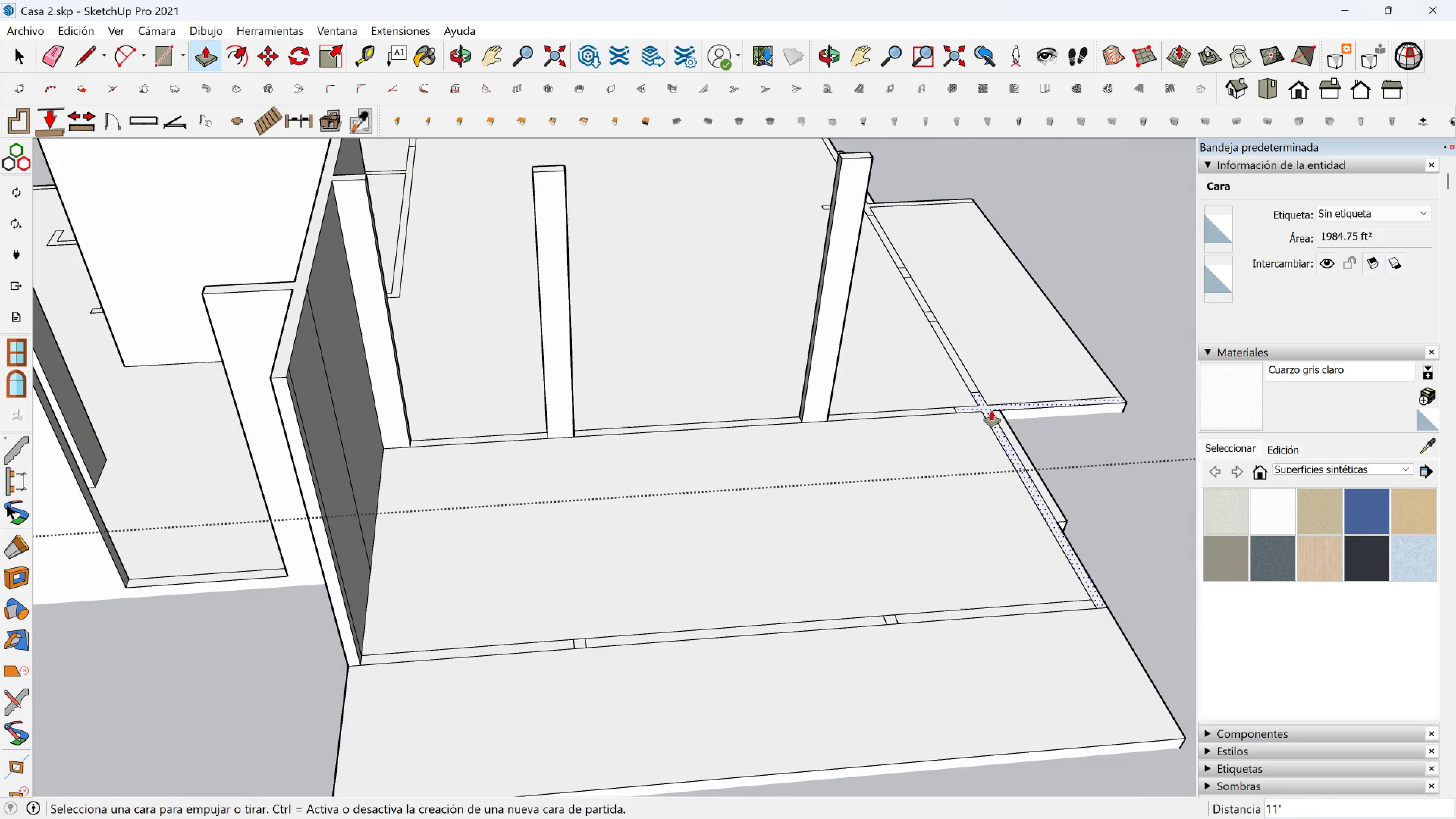 
left_click([988, 411])
 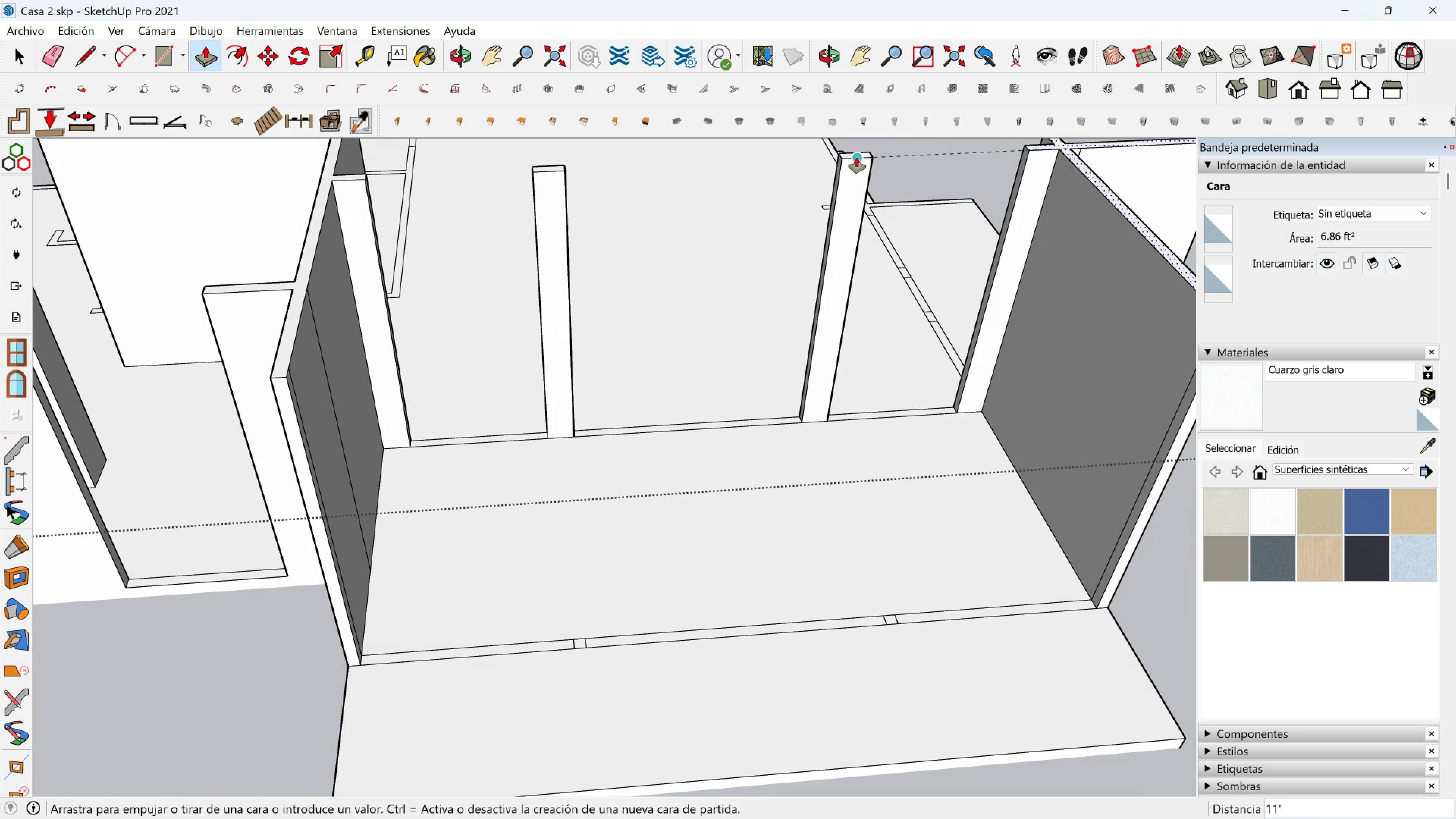 
left_click([857, 159])
 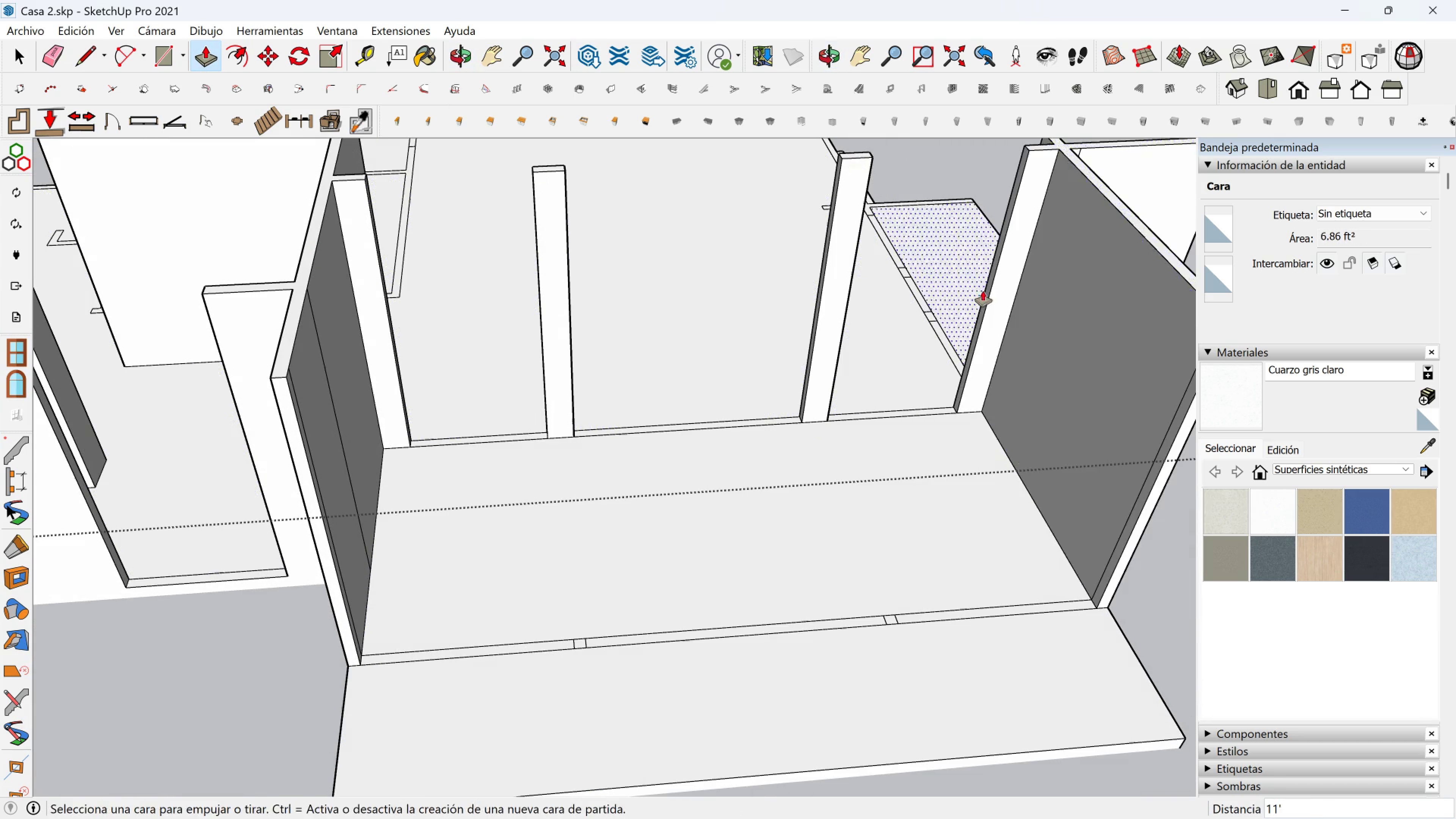 
key(Shift+ShiftLeft)
 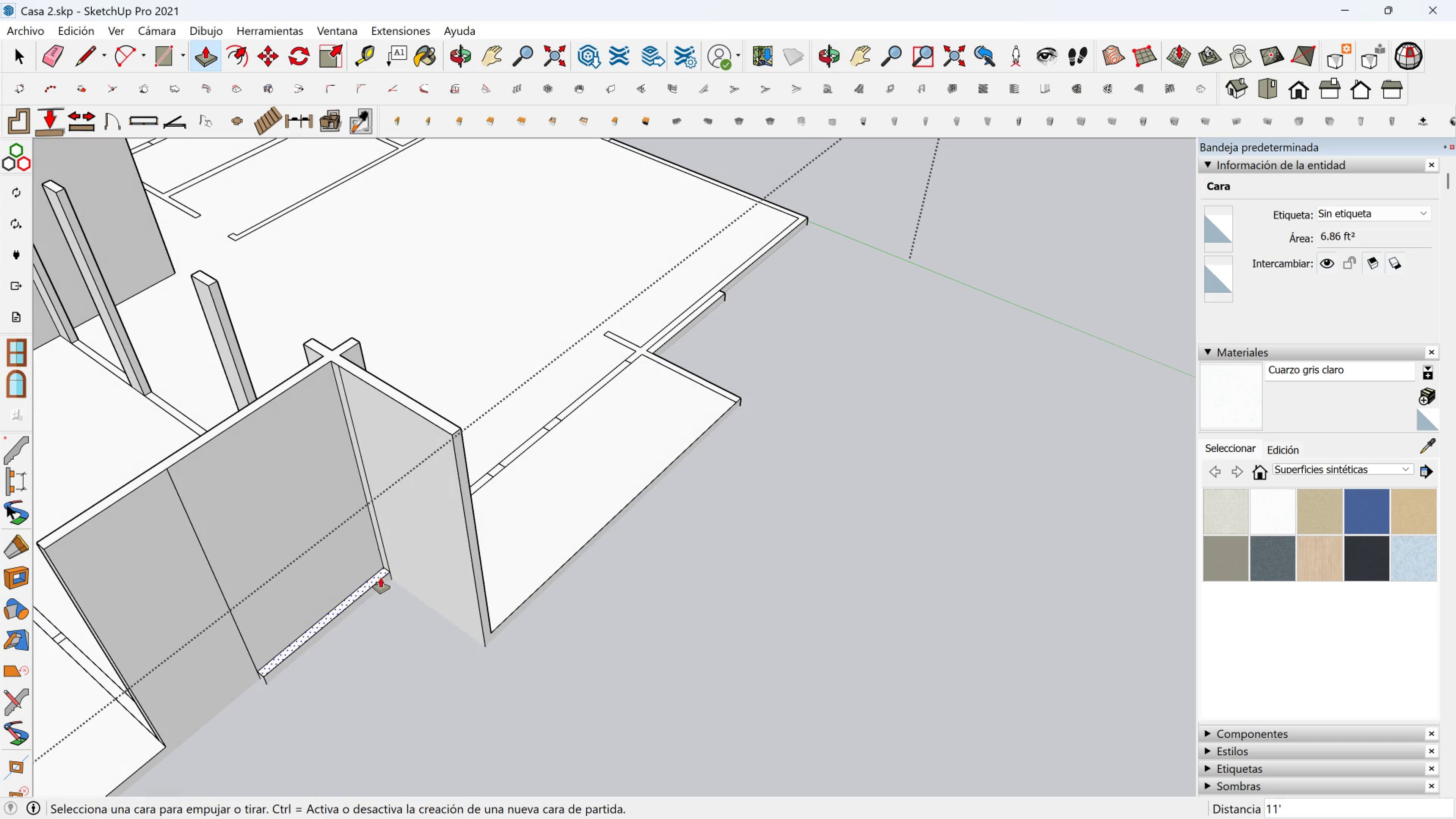 
left_click([380, 576])
 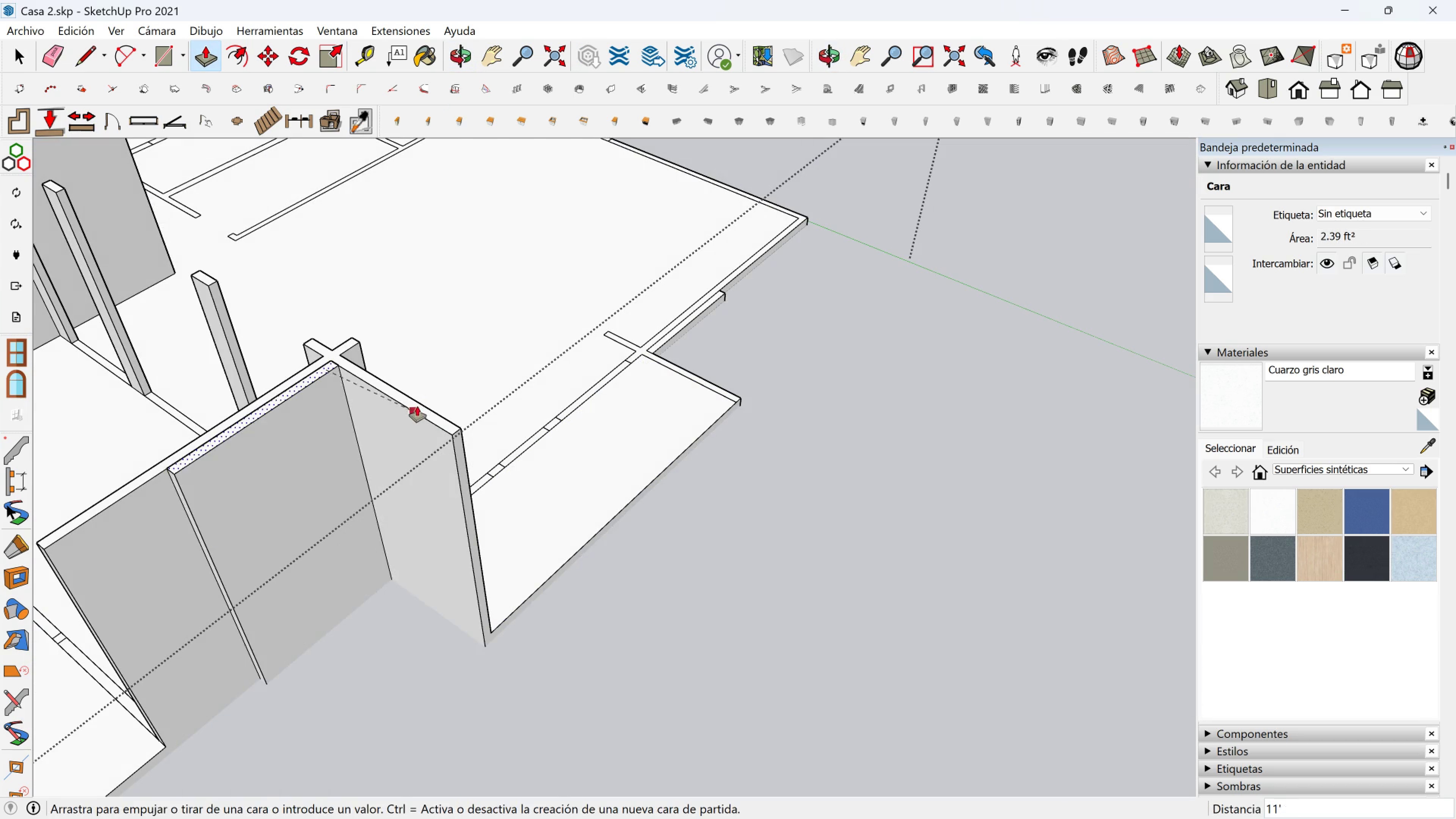 
left_click([417, 407])
 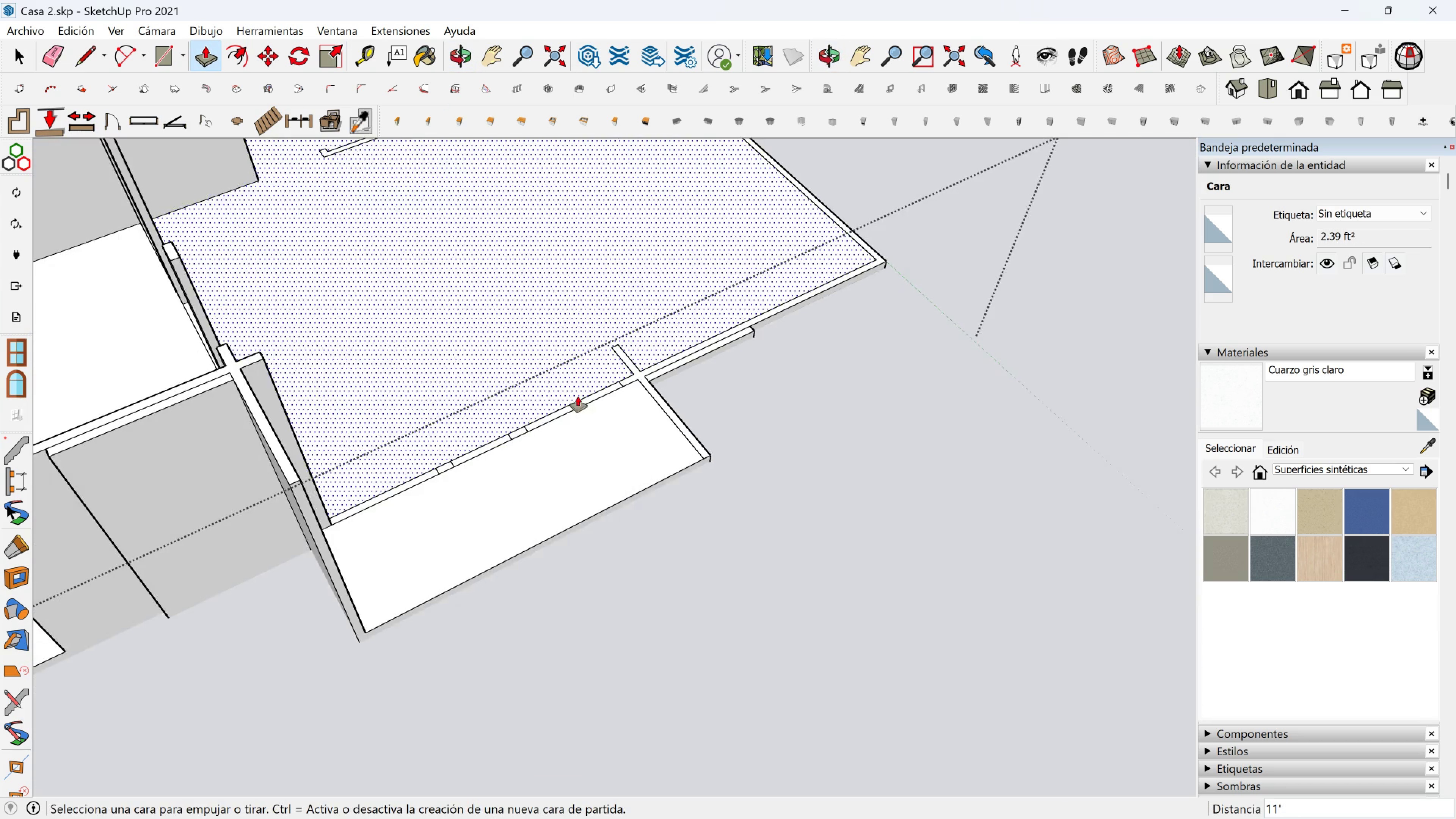 
scroll: coordinate [632, 371], scroll_direction: up, amount: 2.0
 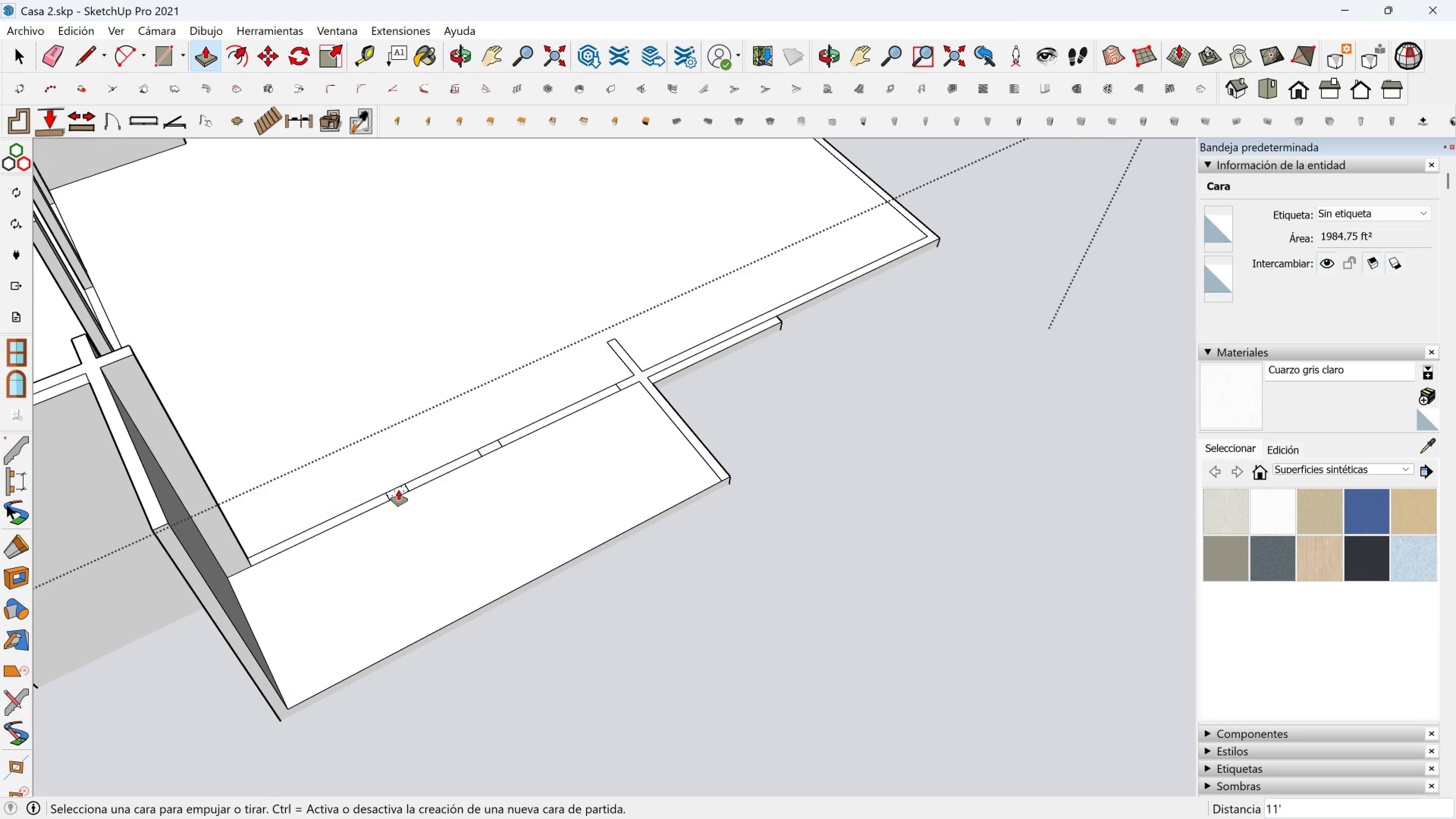 
left_click([399, 490])
 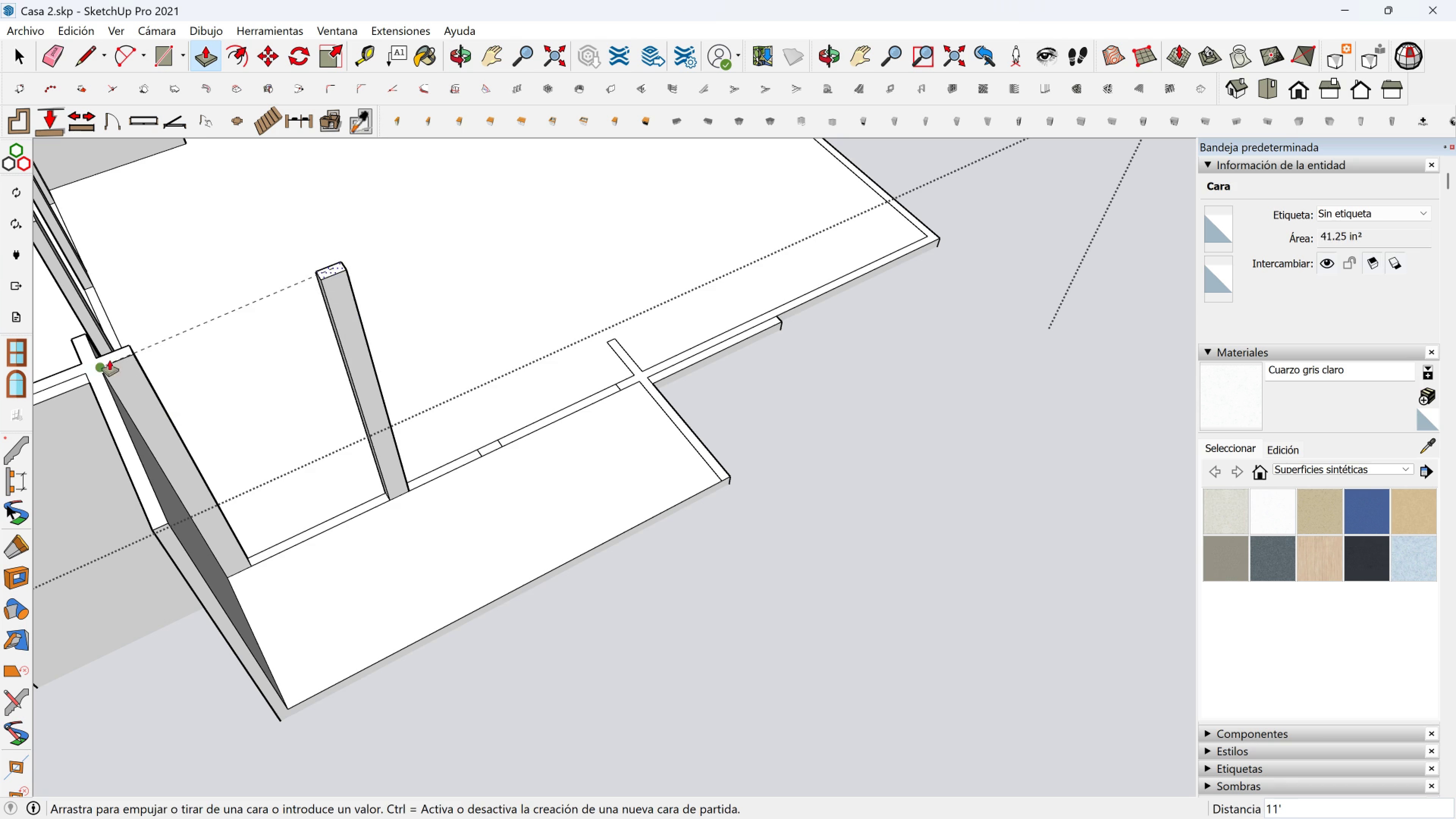 
left_click([110, 360])
 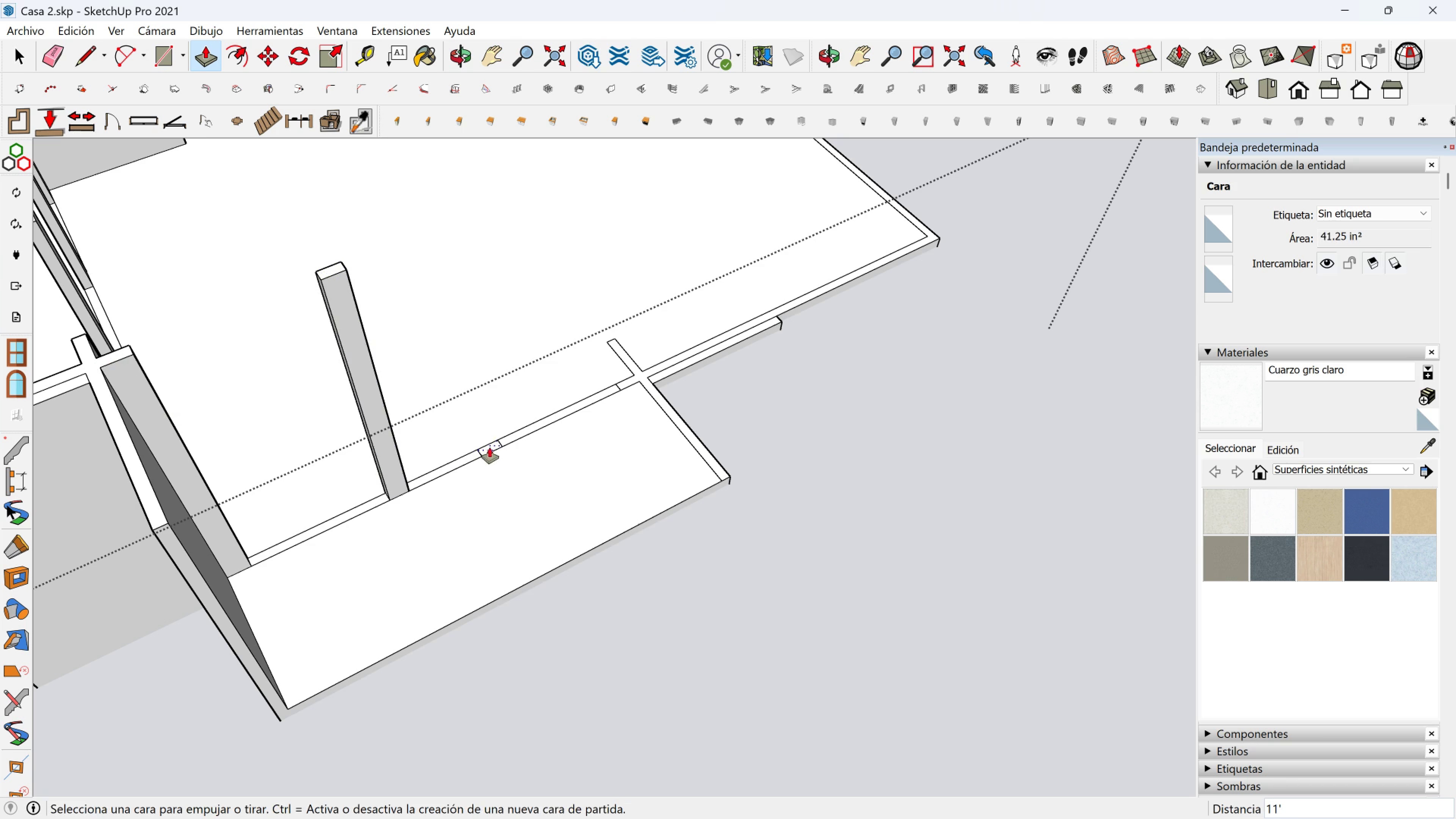 
left_click([489, 445])
 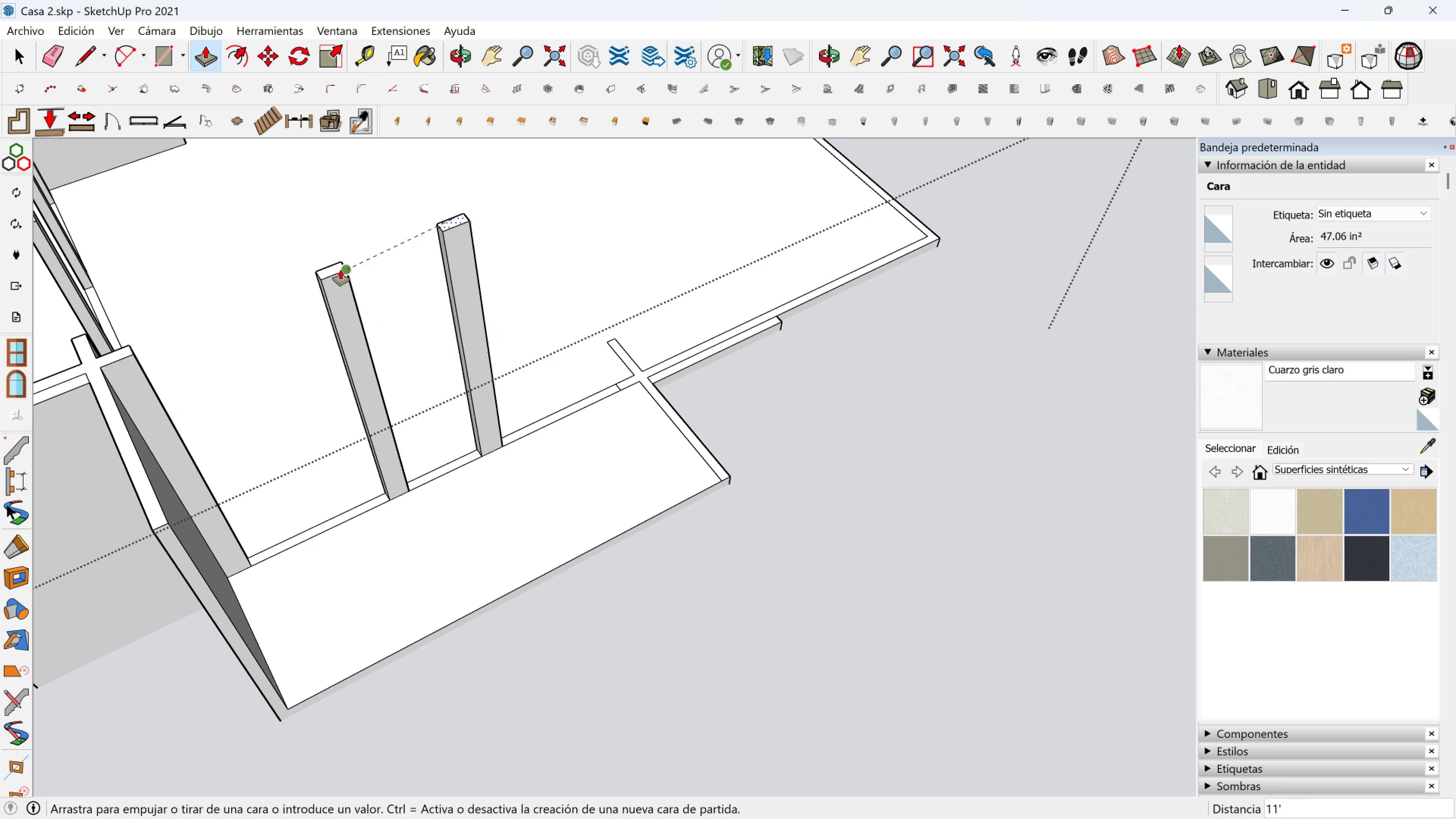 
left_click([340, 270])
 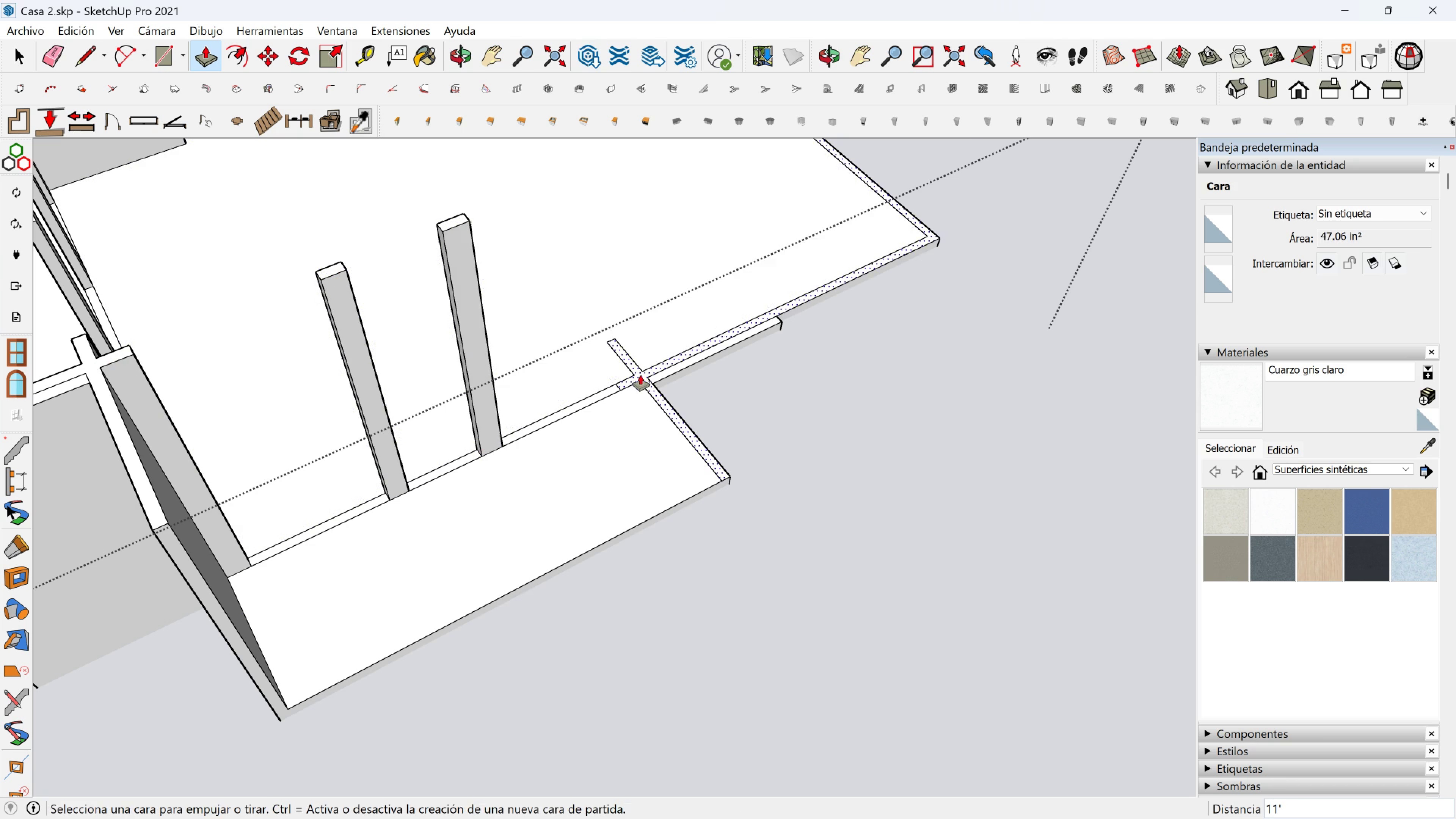 
left_click([640, 375])
 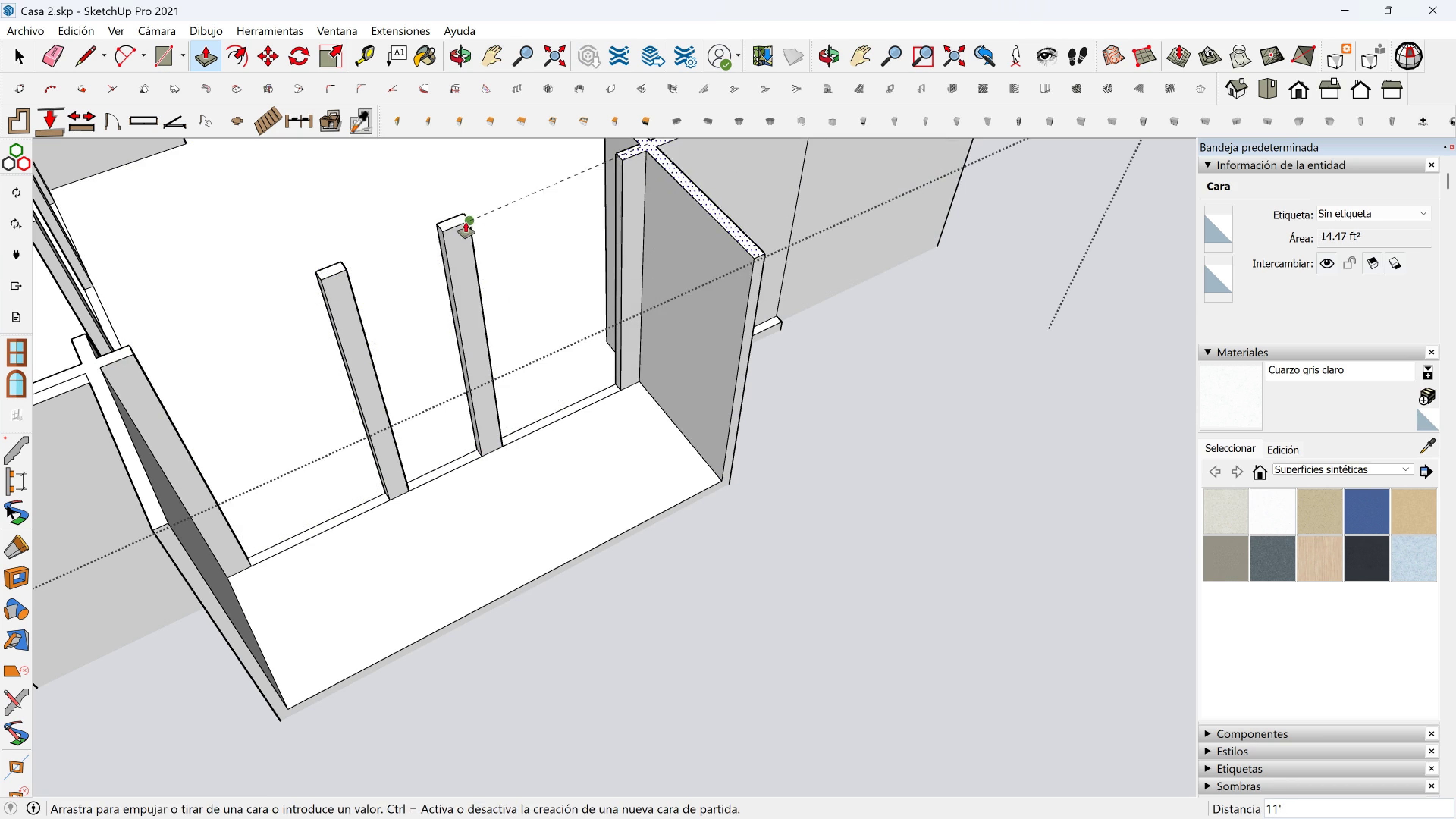 
left_click([466, 222])
 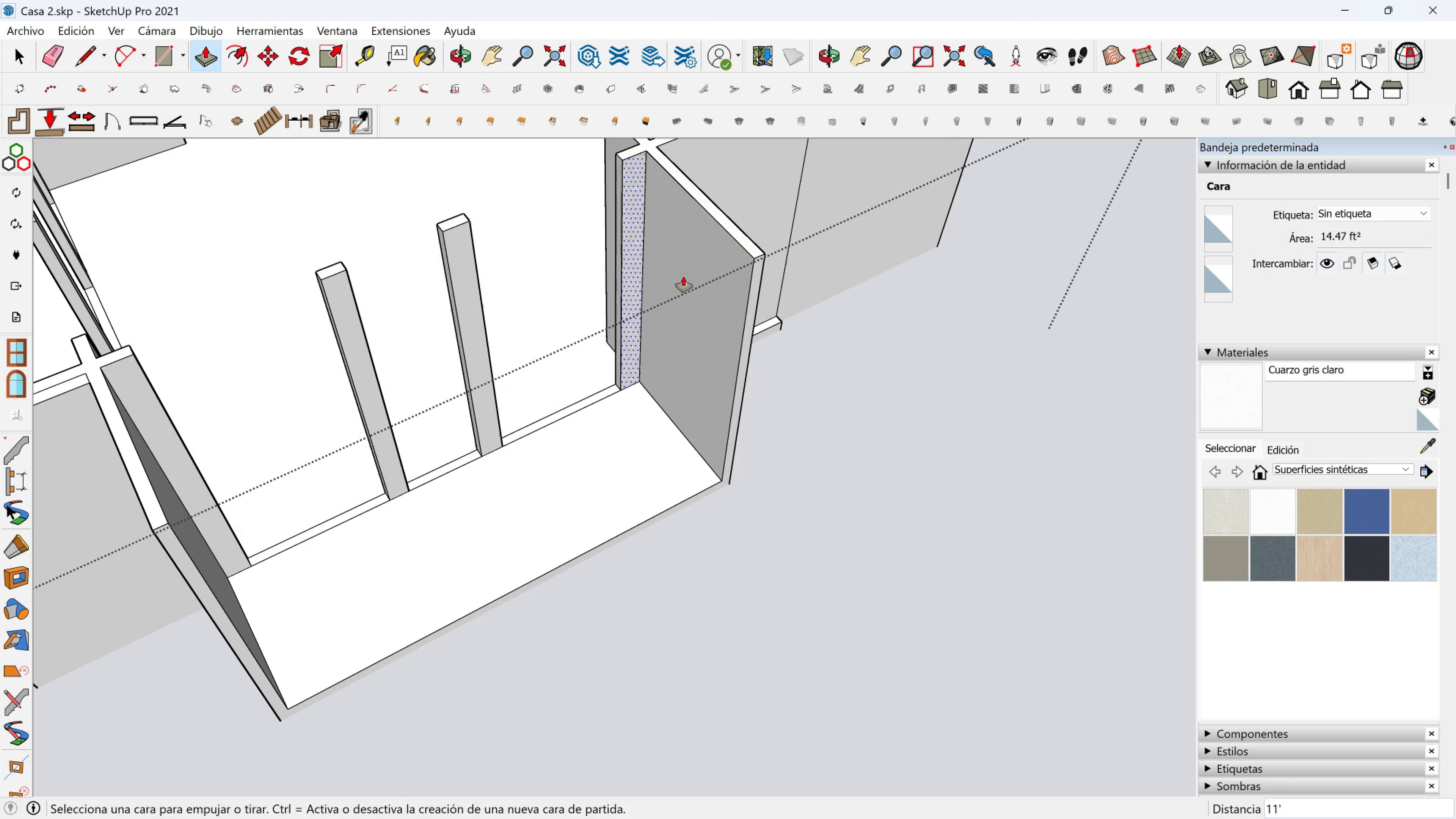 
key(Shift+ShiftLeft)
 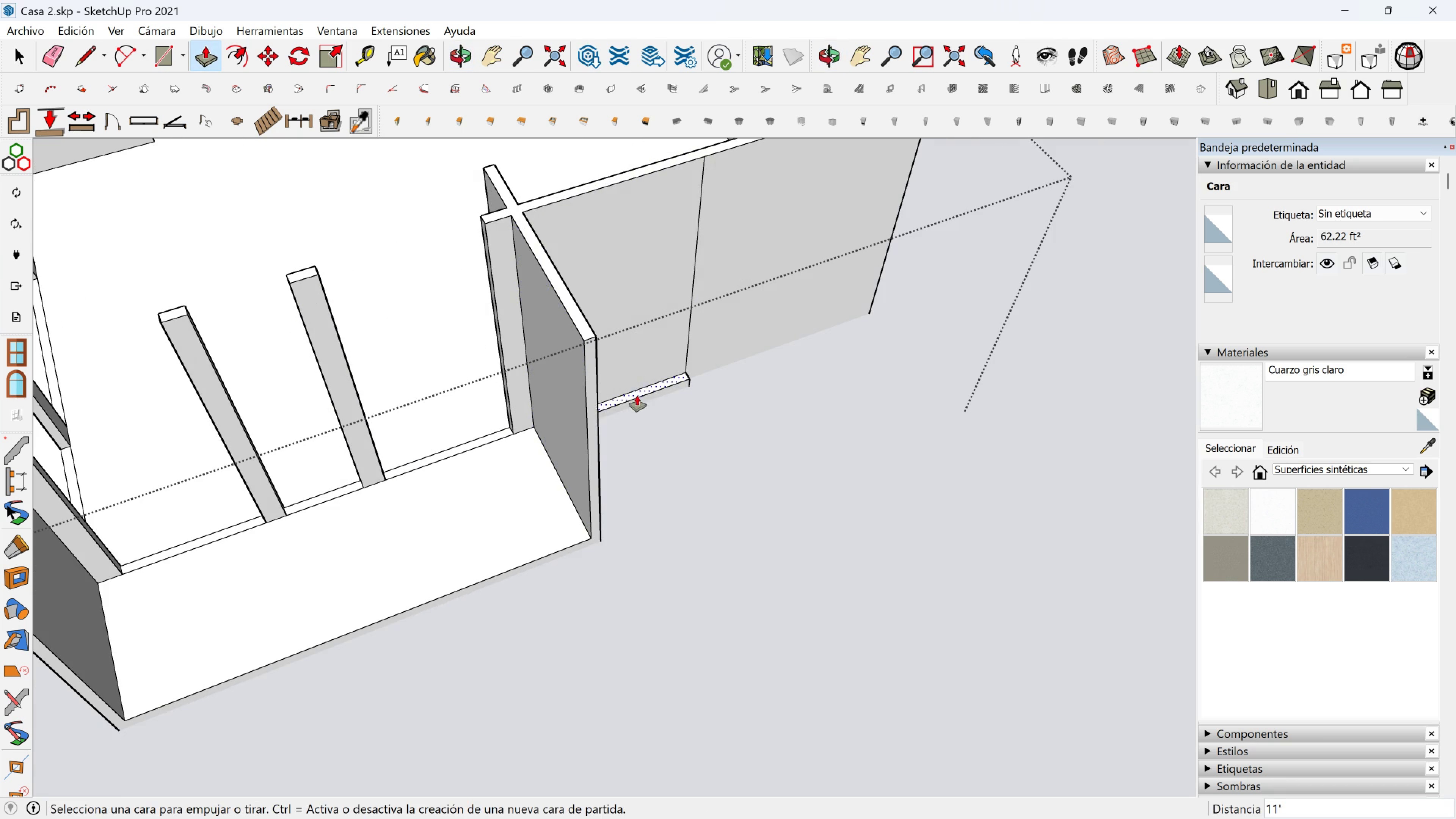 
left_click([637, 393])
 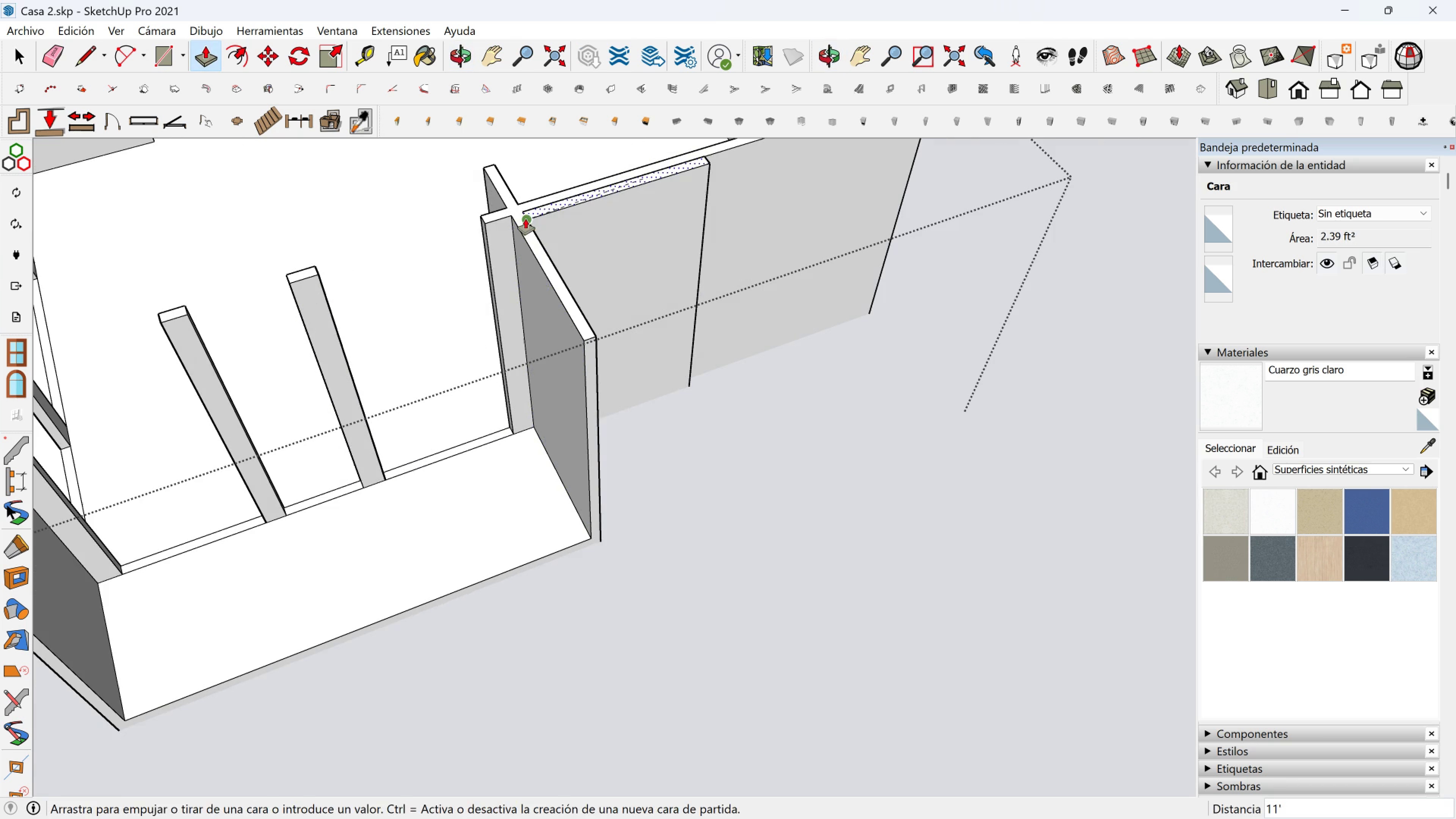 
left_click([526, 219])
 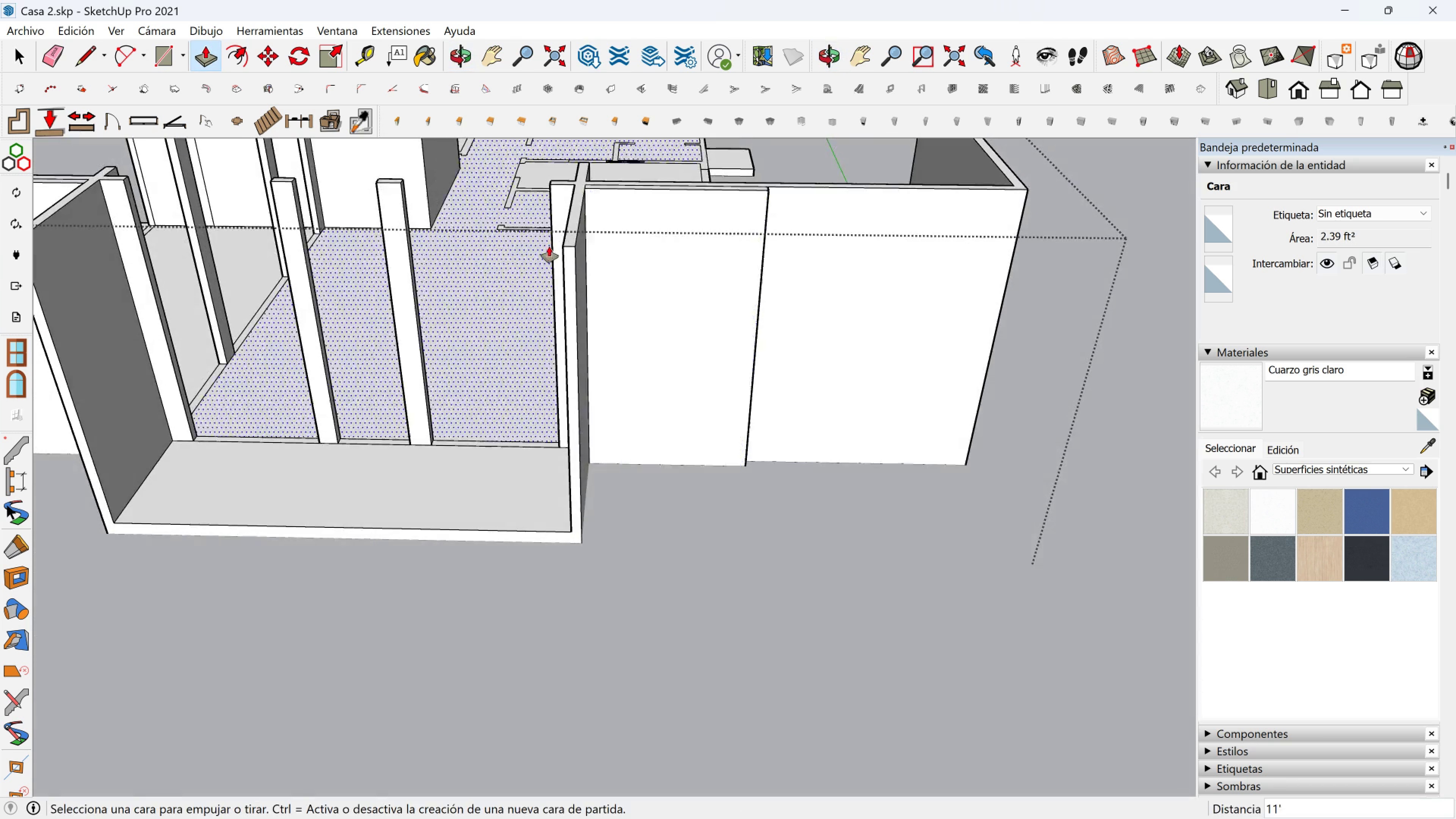 
scroll: coordinate [732, 328], scroll_direction: down, amount: 3.0